 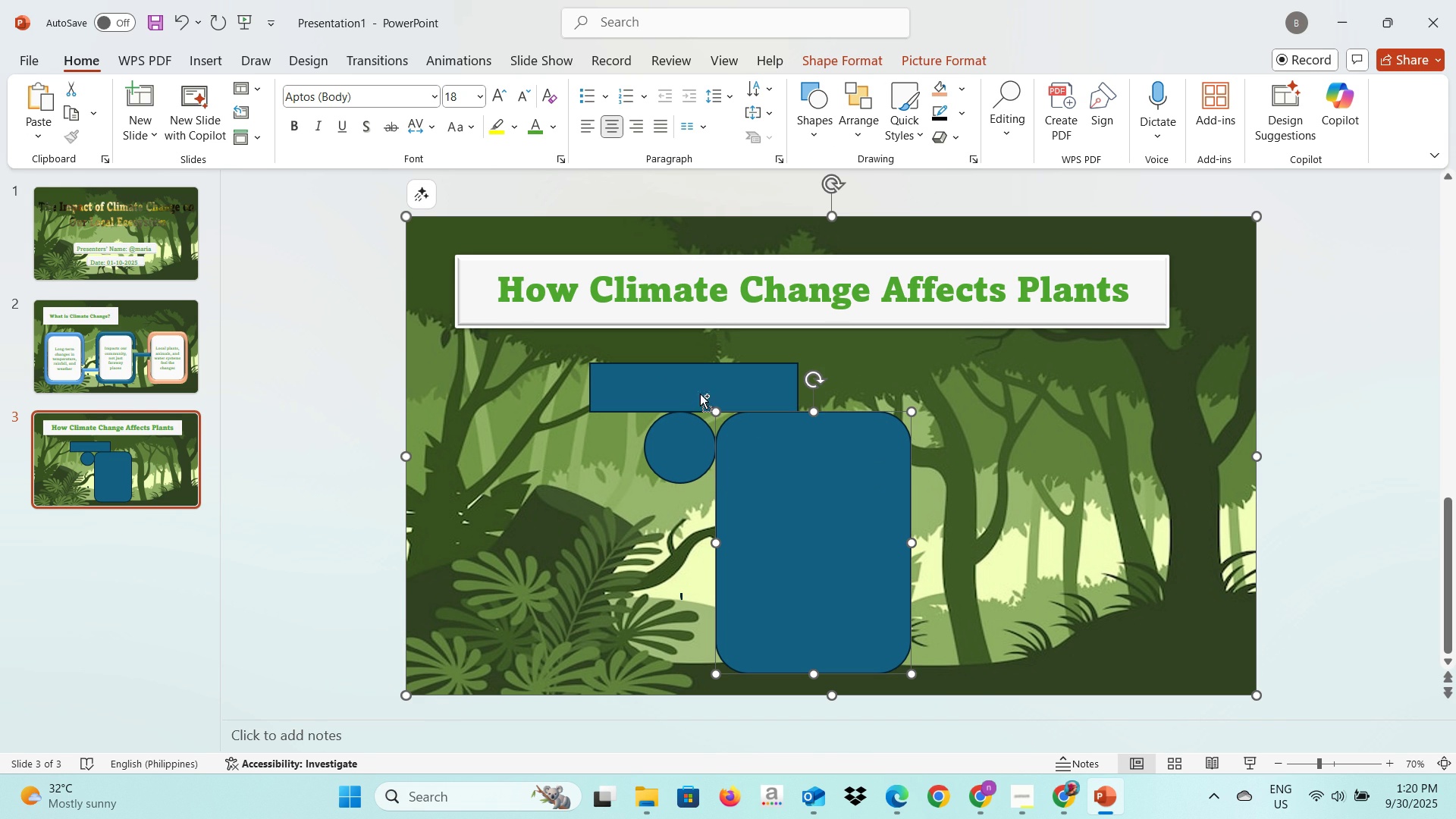 
left_click([665, 368])
 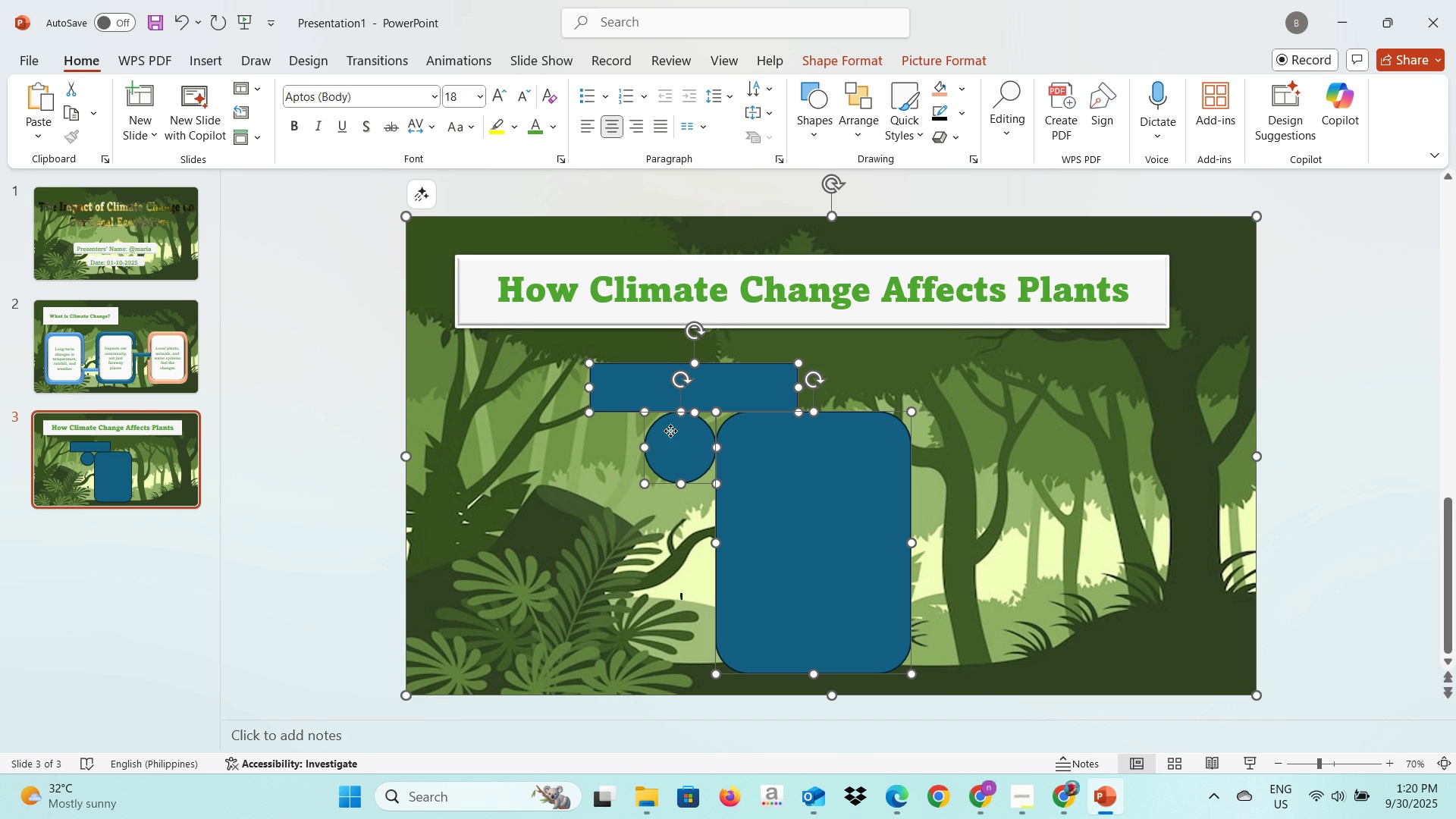 
double_click([670, 431])
 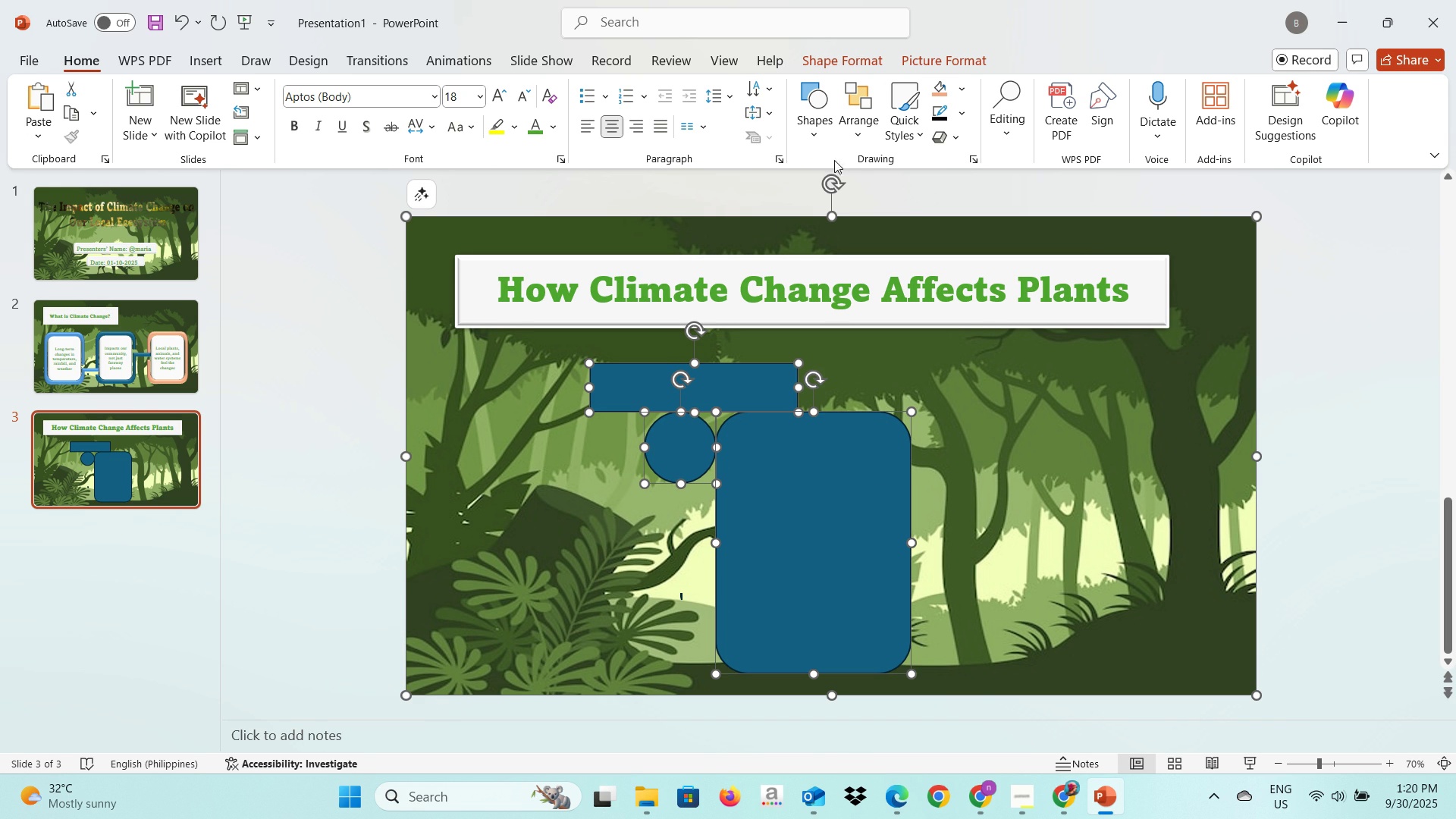 
left_click([852, 53])
 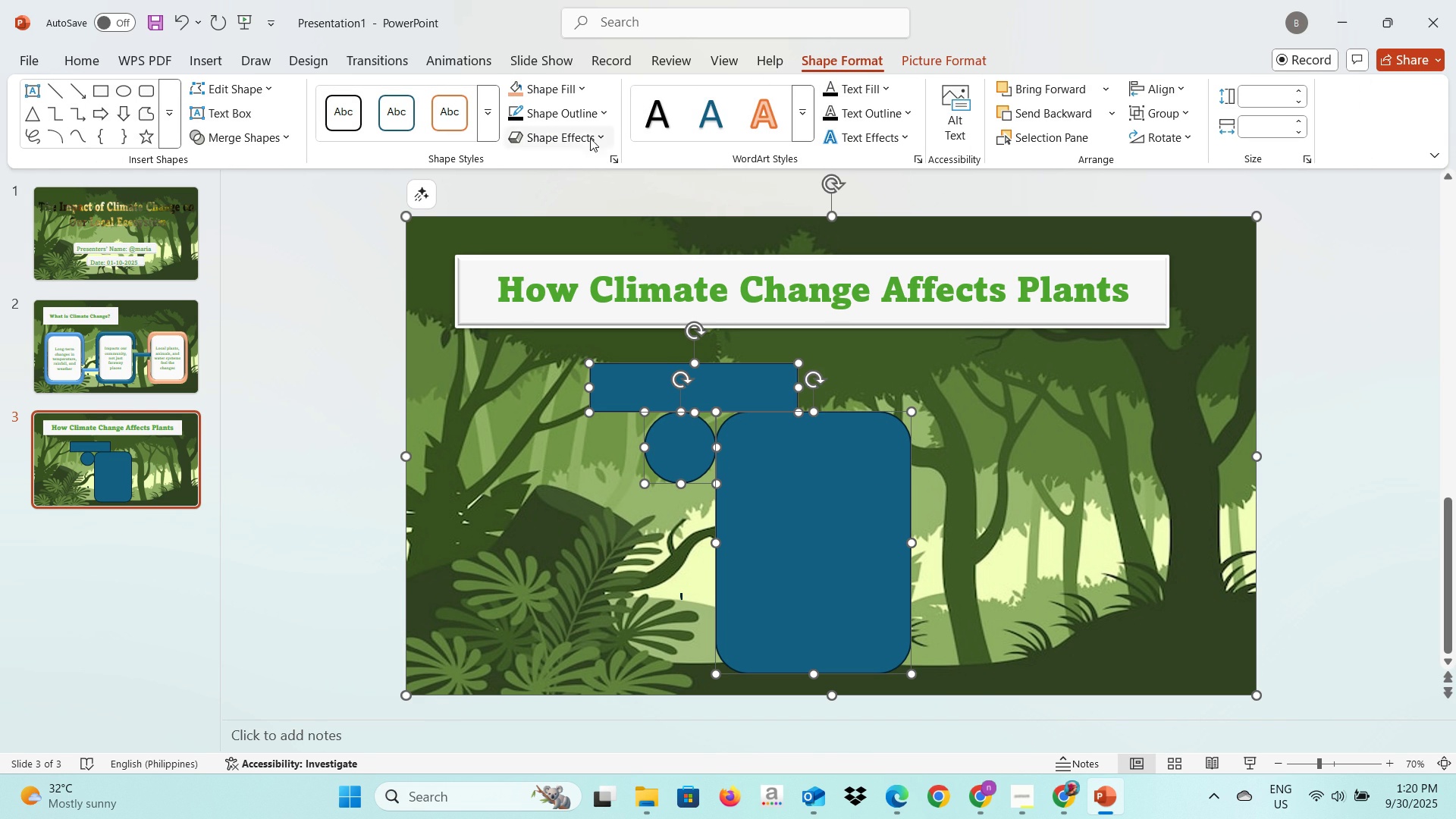 
left_click([235, 141])
 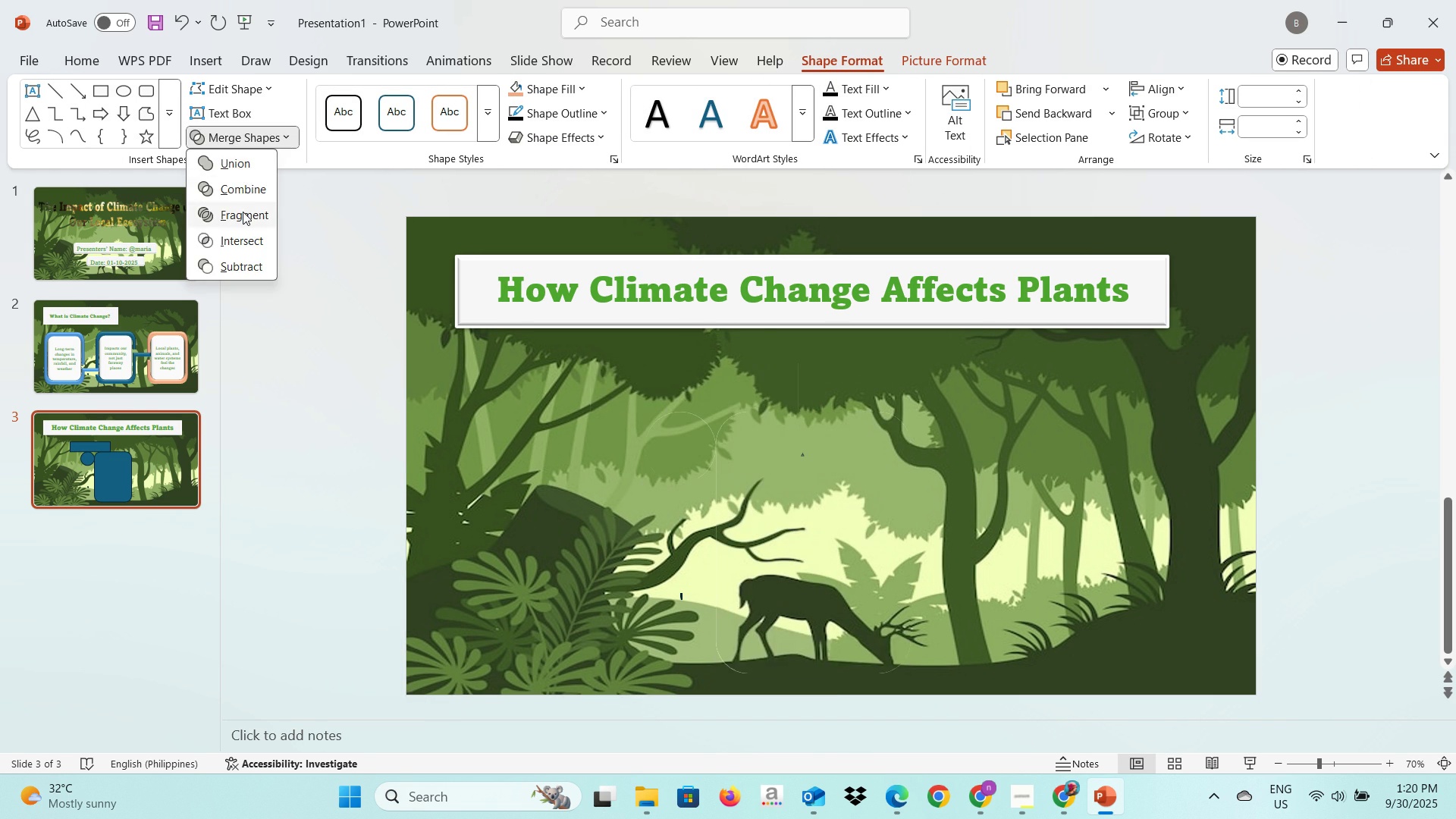 
left_click([243, 212])